 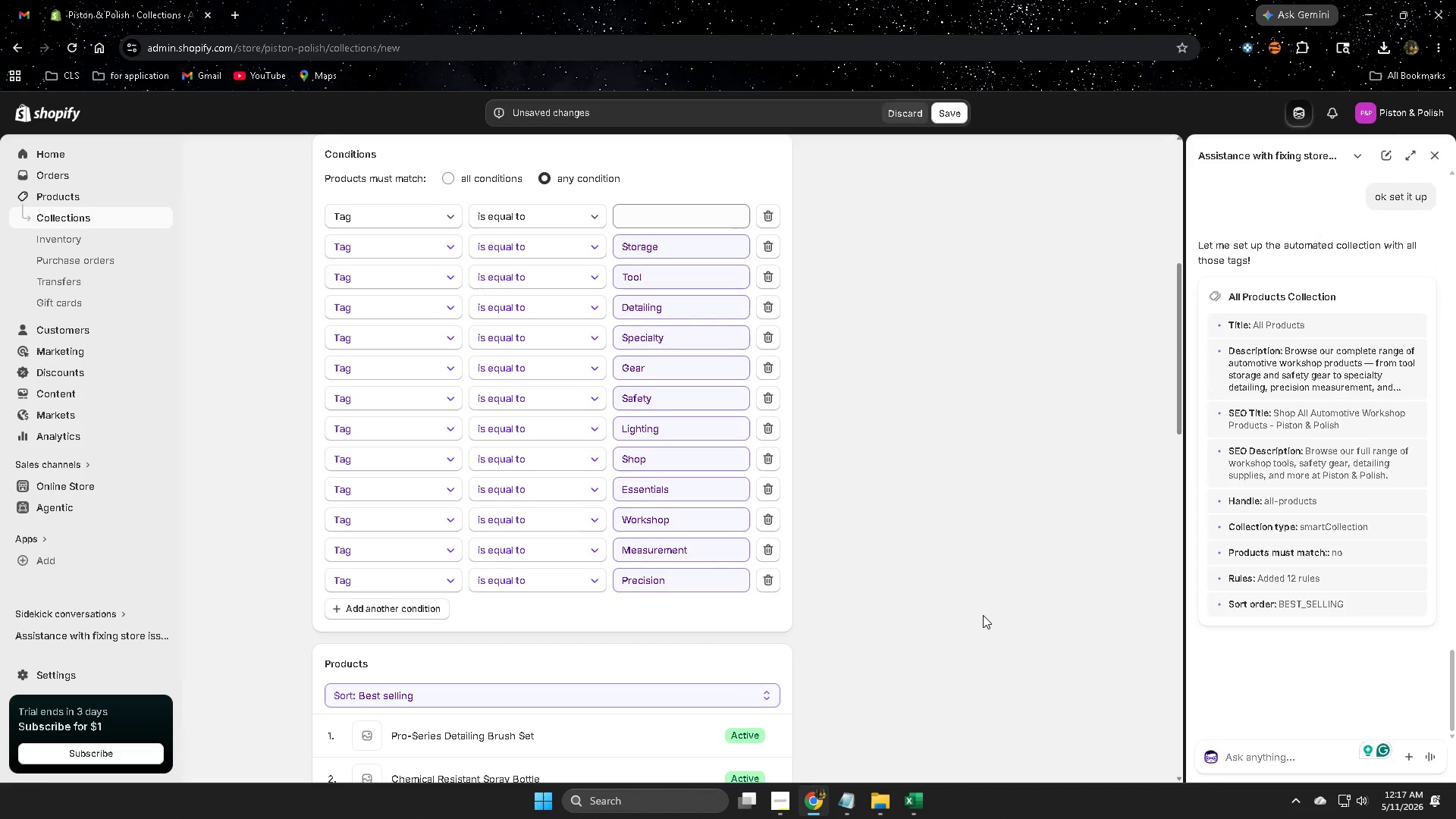 
scroll: coordinate [983, 615], scroll_direction: up, amount: 3.0
 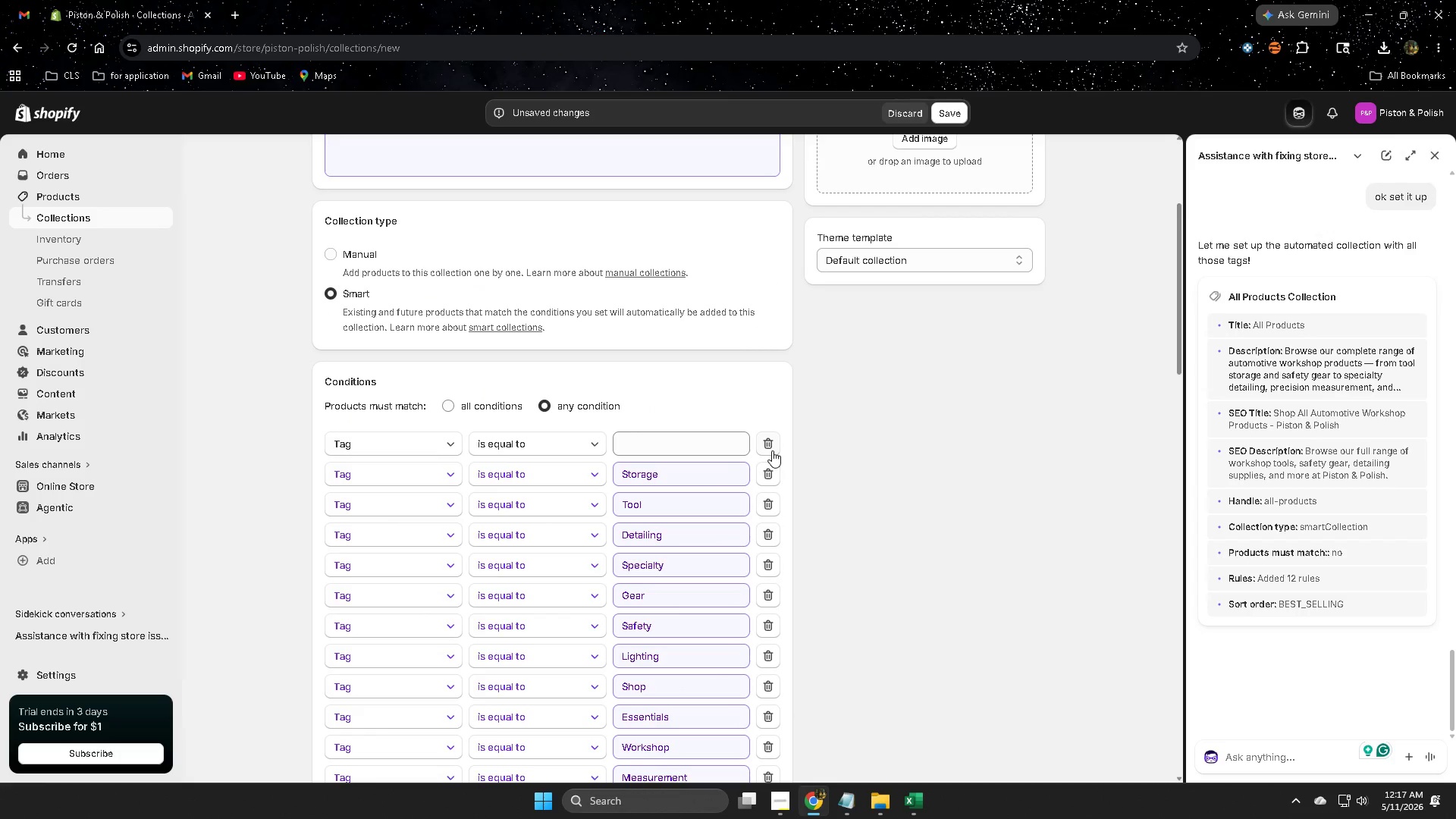 
left_click([771, 449])
 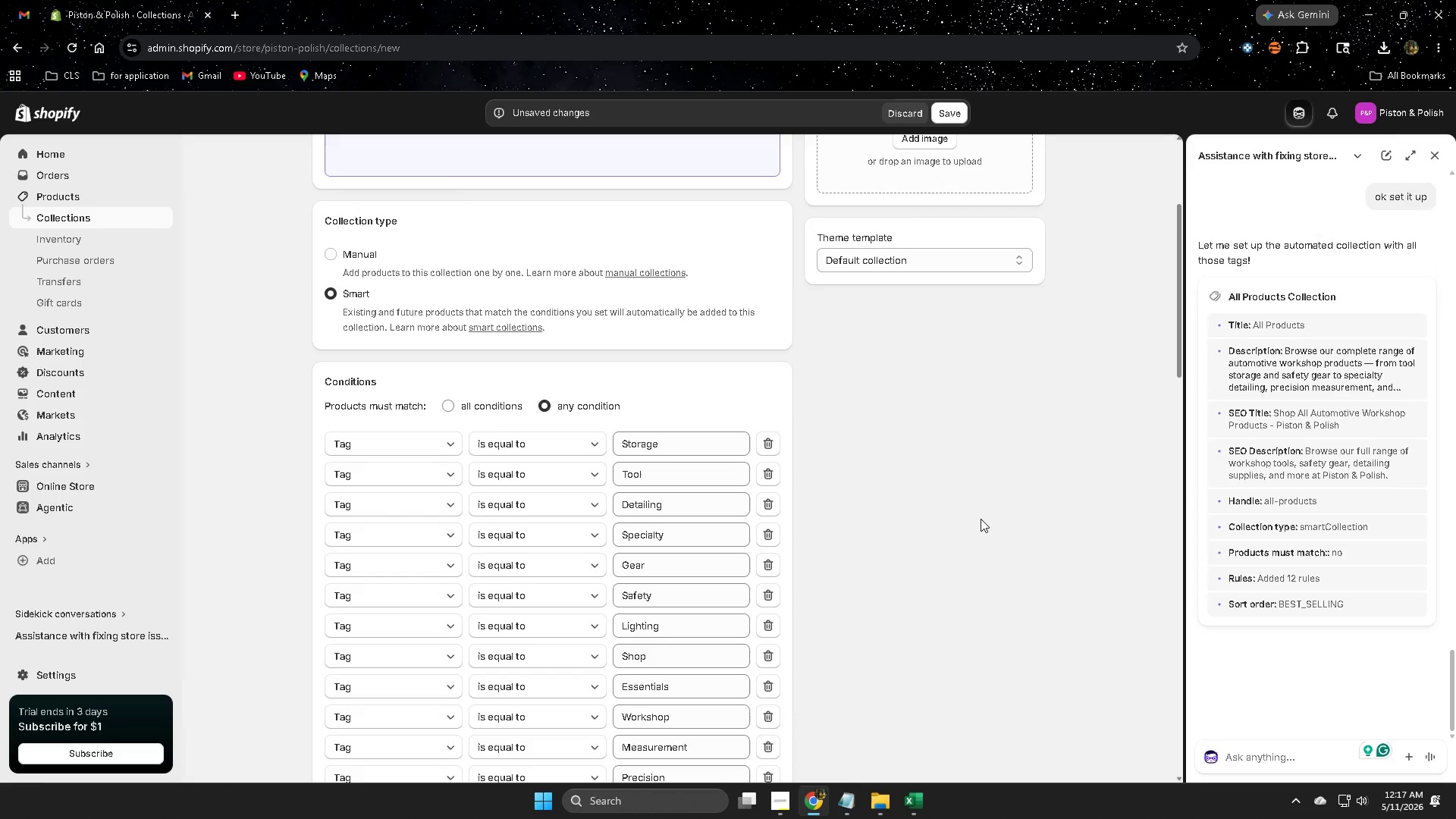 
scroll: coordinate [982, 528], scroll_direction: down, amount: 3.0
 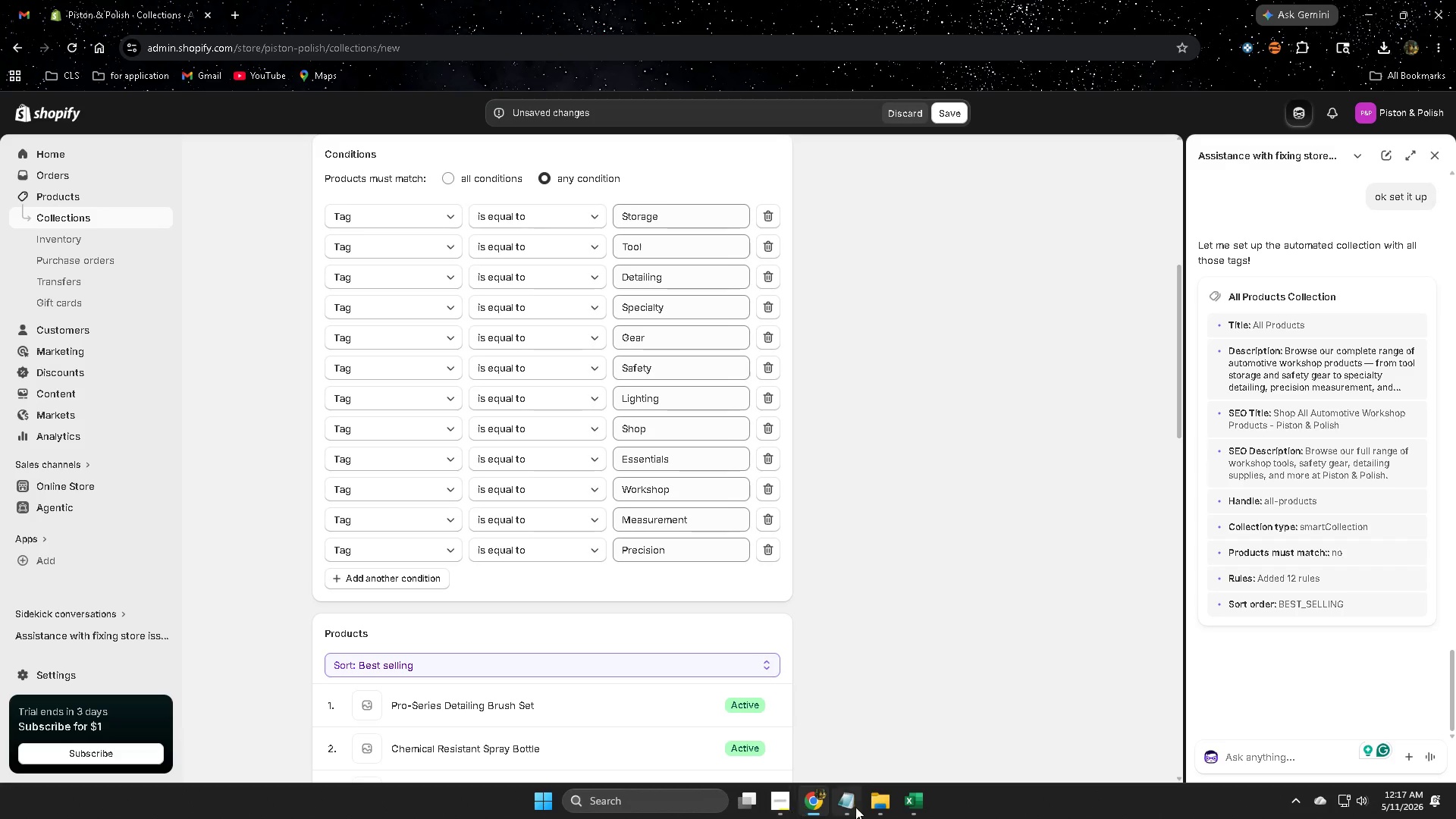 
left_click([784, 798])